 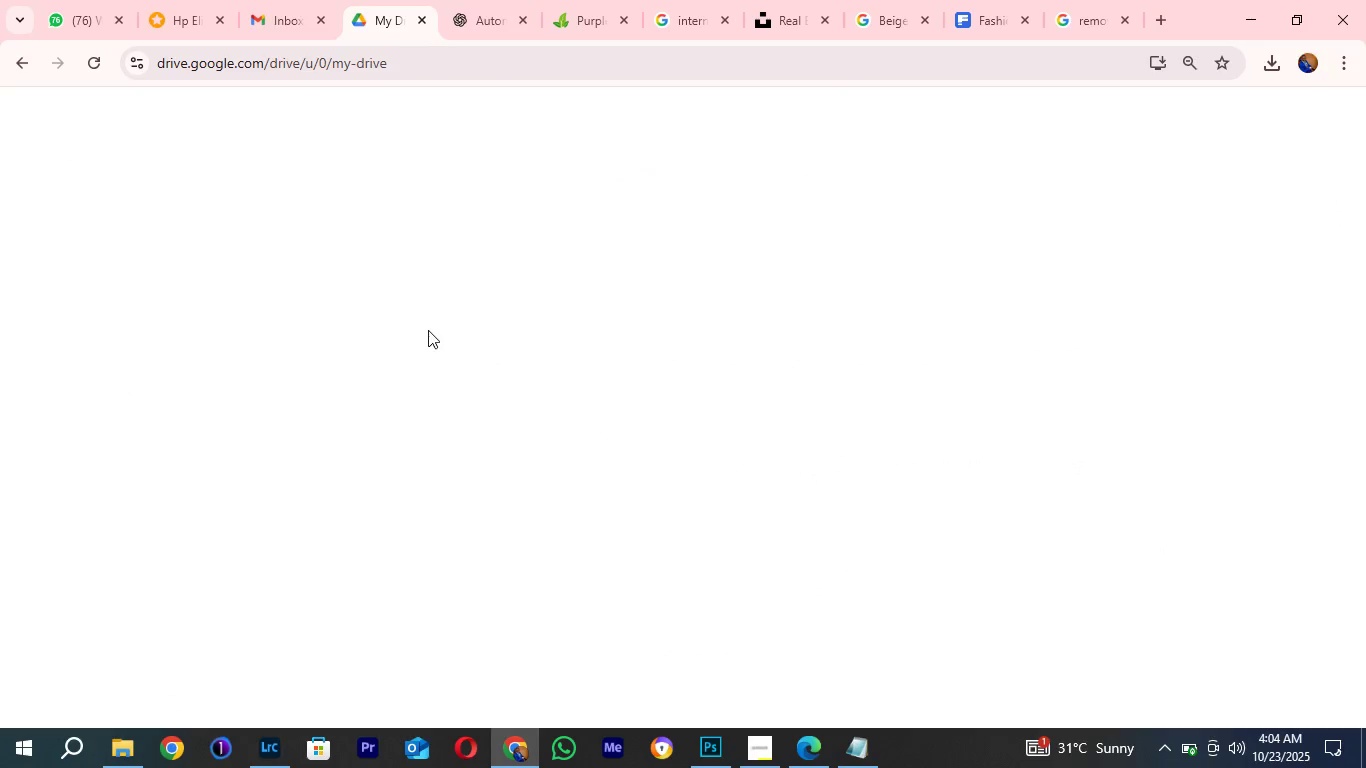 
left_click([45, 148])
 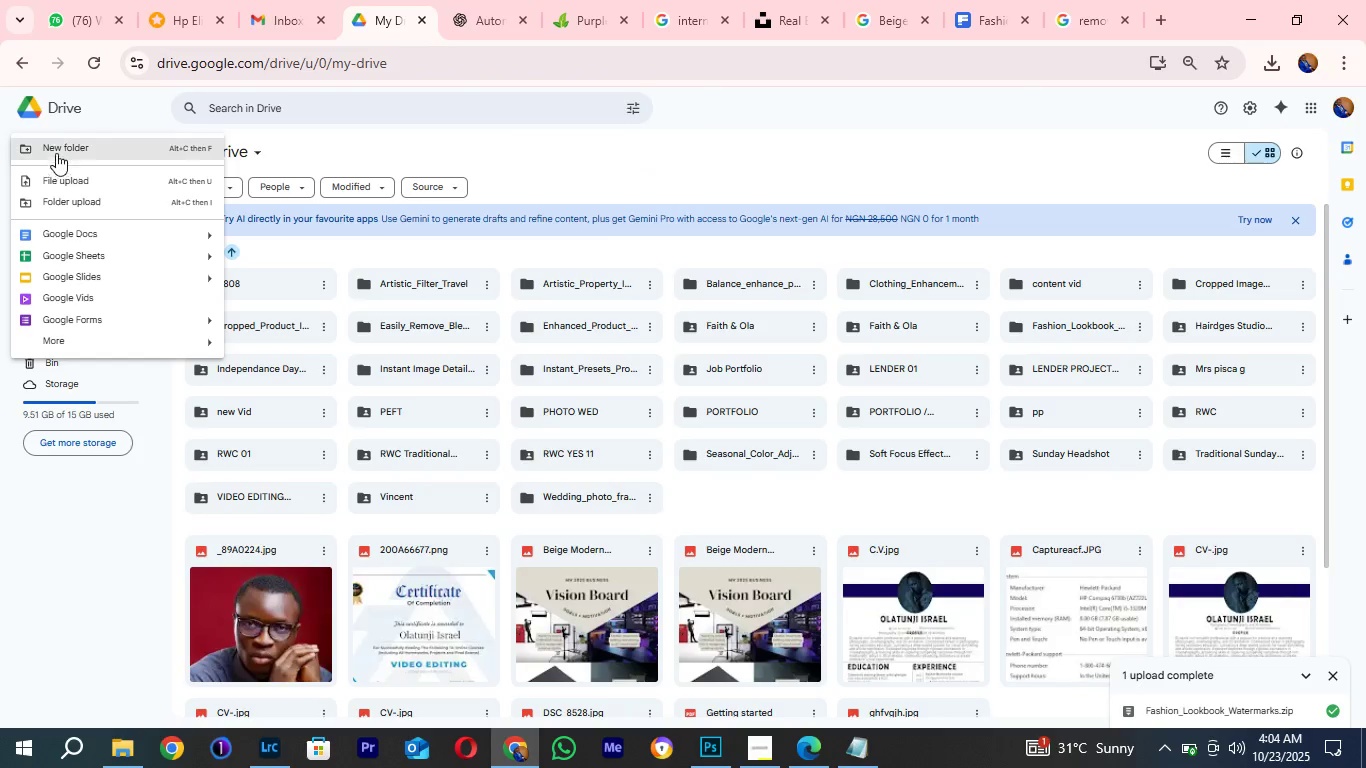 
left_click([52, 145])
 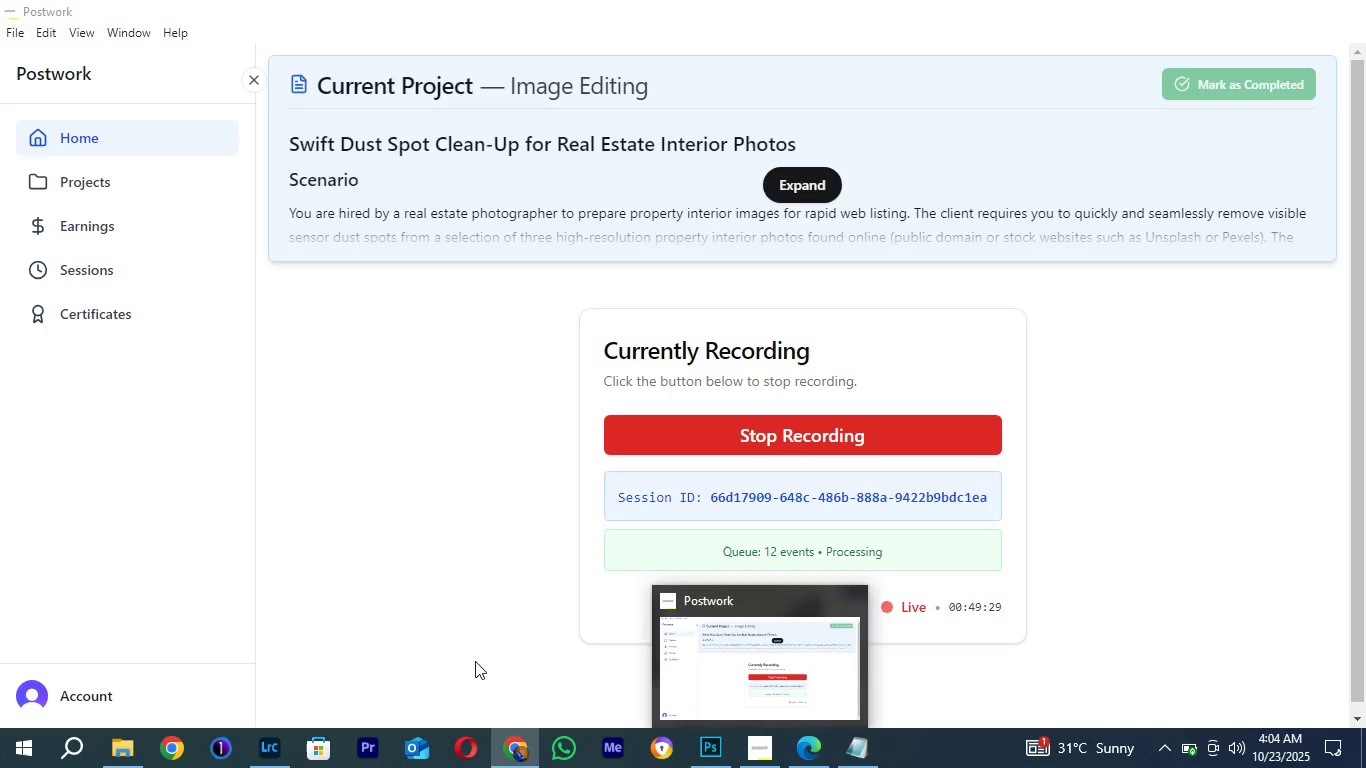 
wait(6.41)
 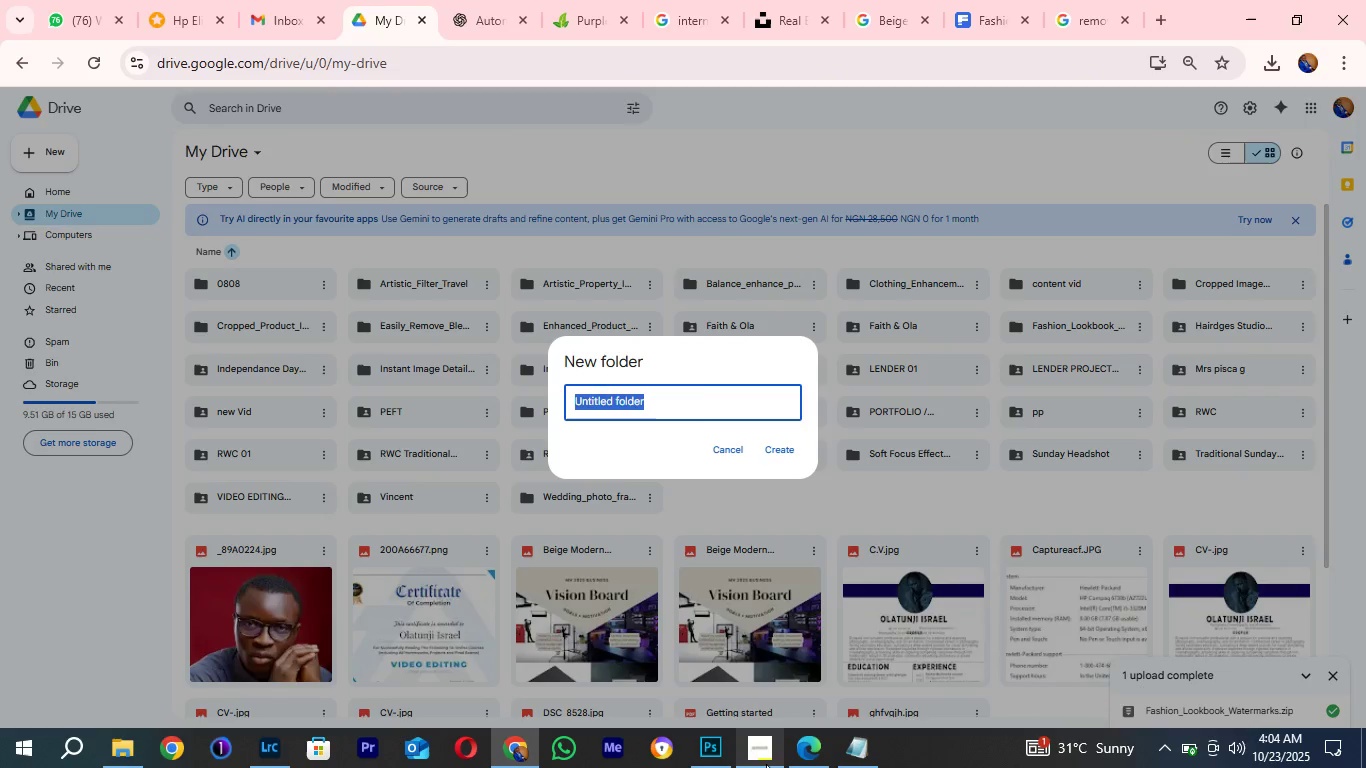 
mouse_move([158, 662])
 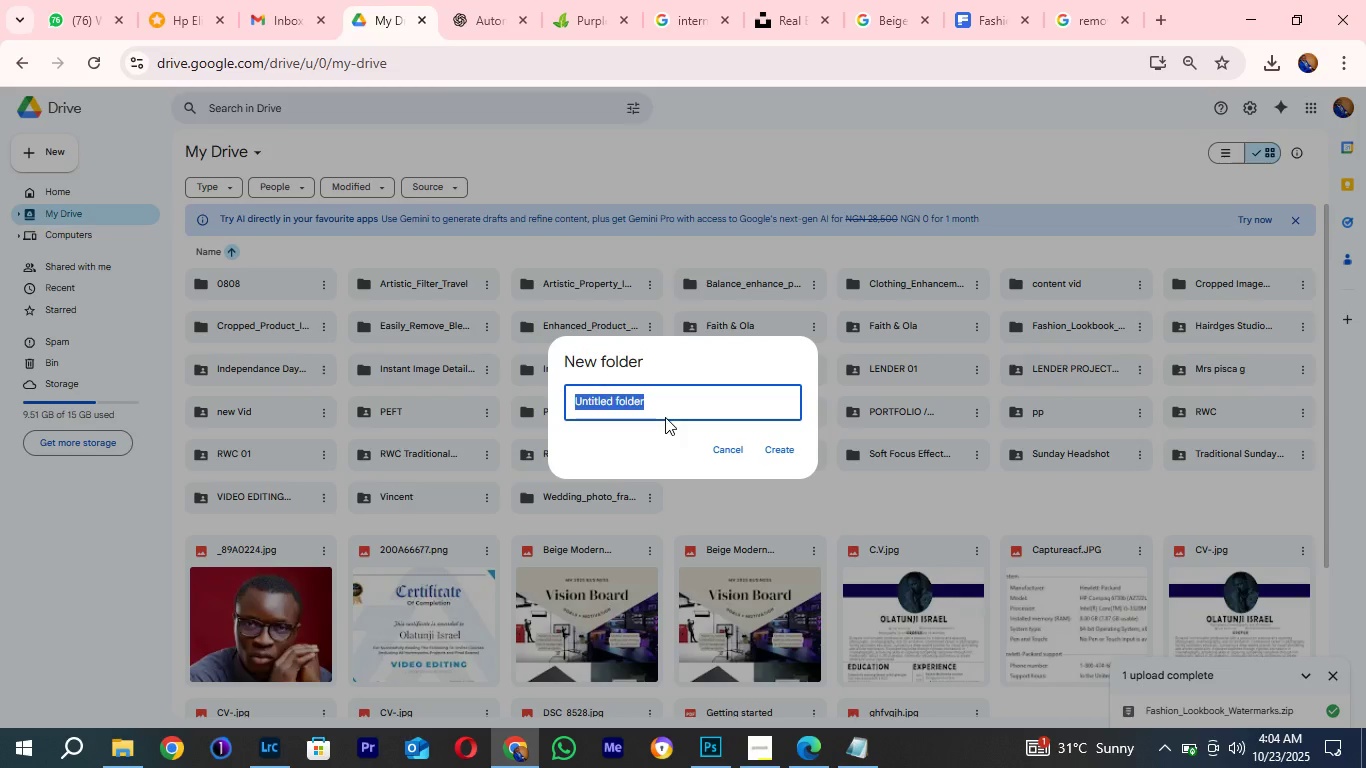 
type(Dust Removal project)
 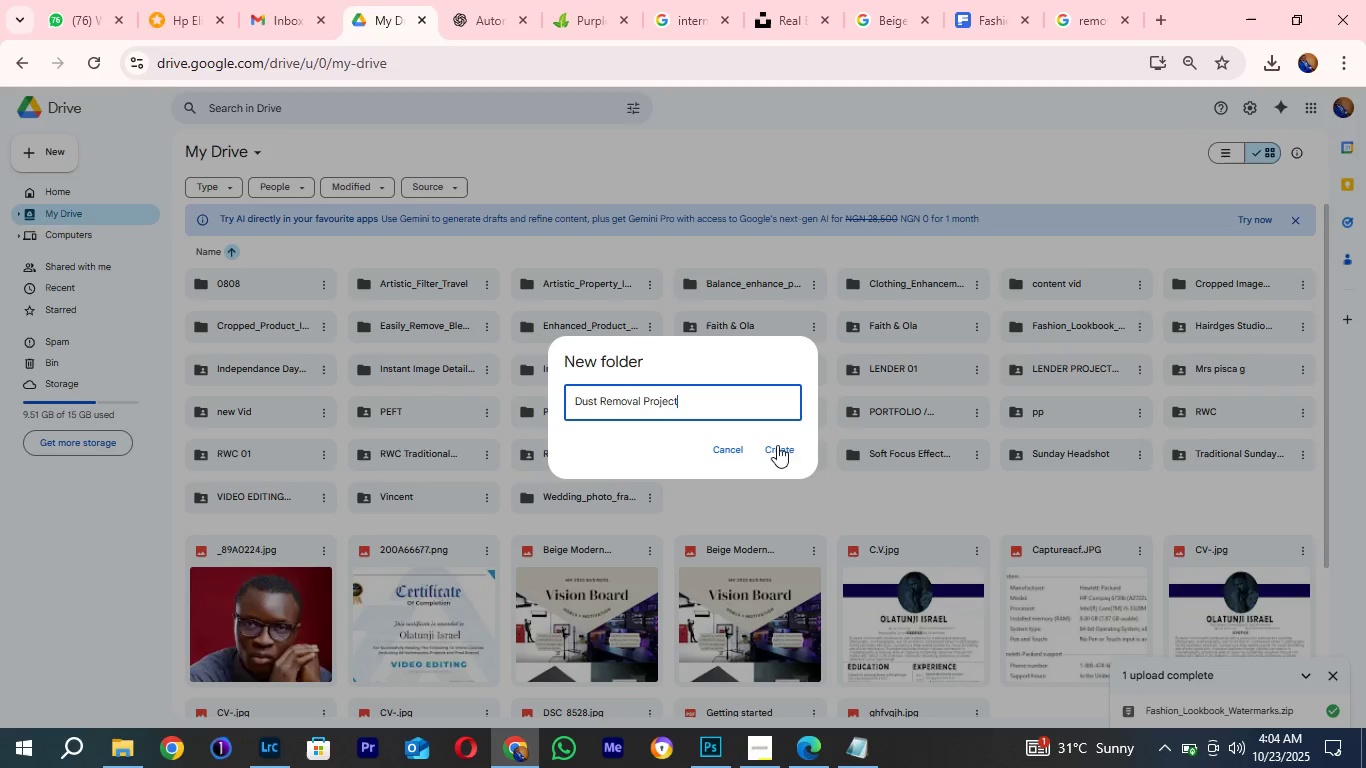 
left_click([775, 447])
 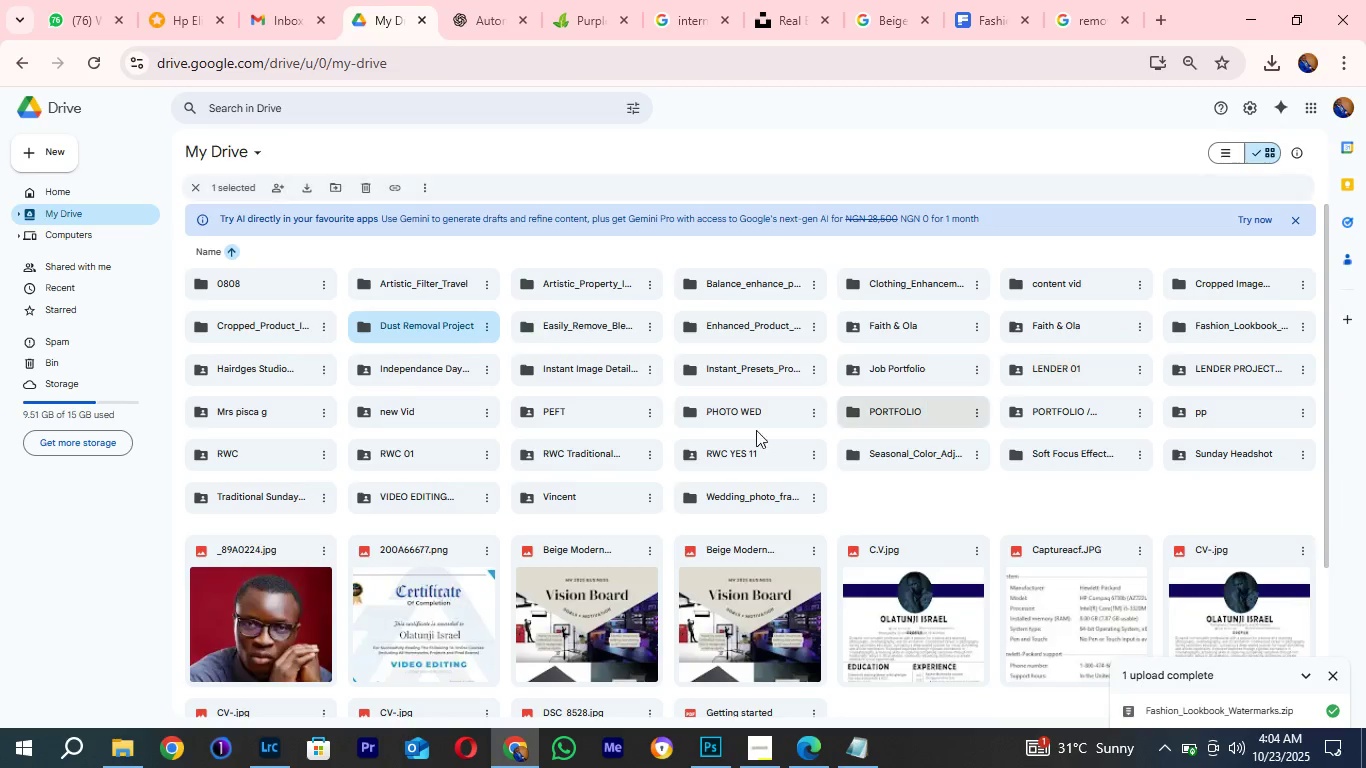 
wait(5.35)
 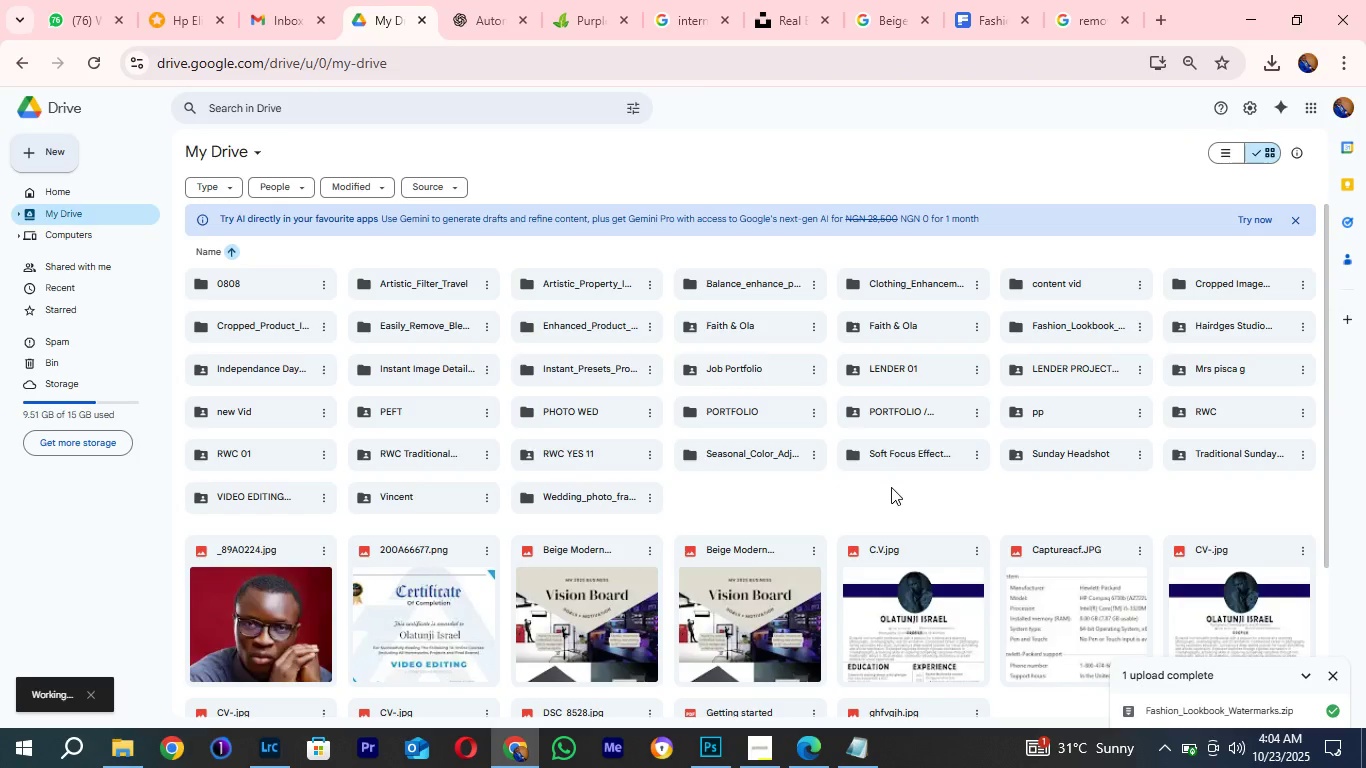 
double_click([416, 319])
 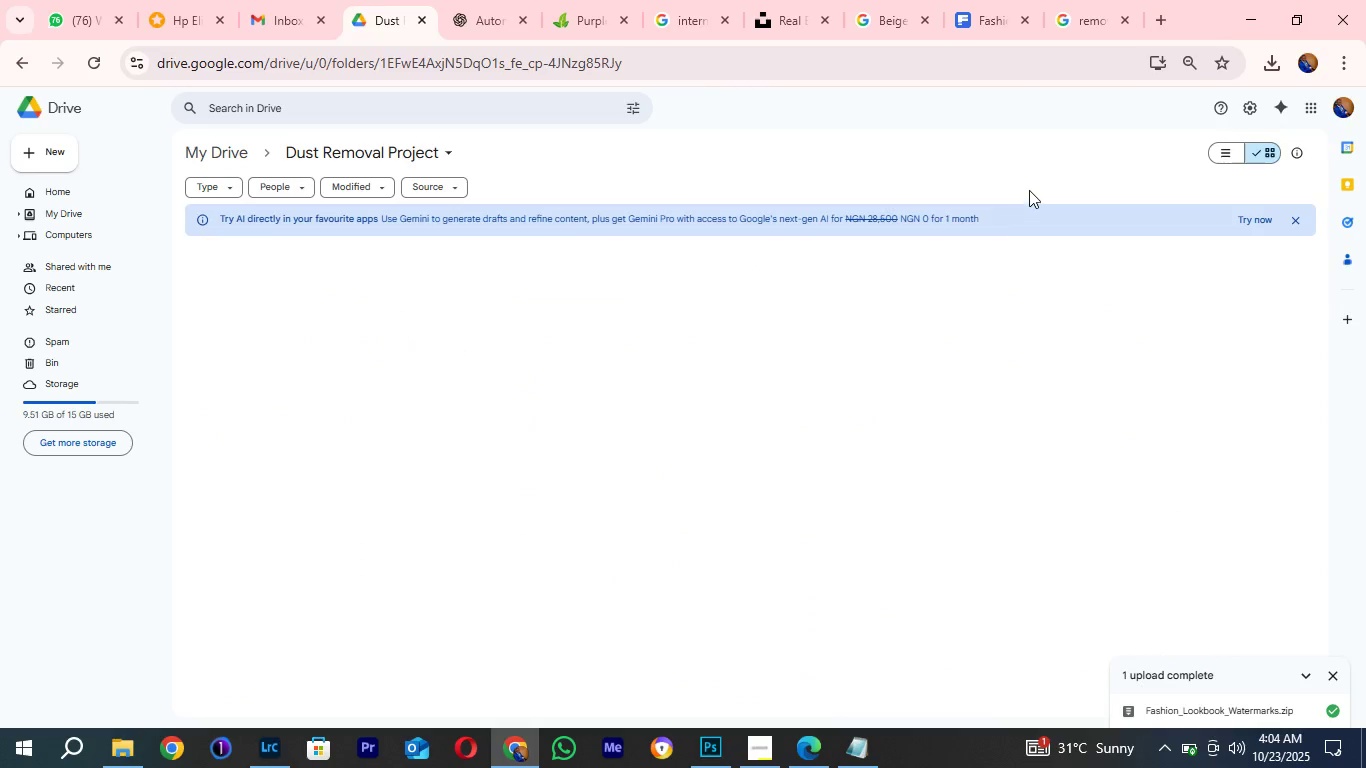 
left_click([1245, 21])
 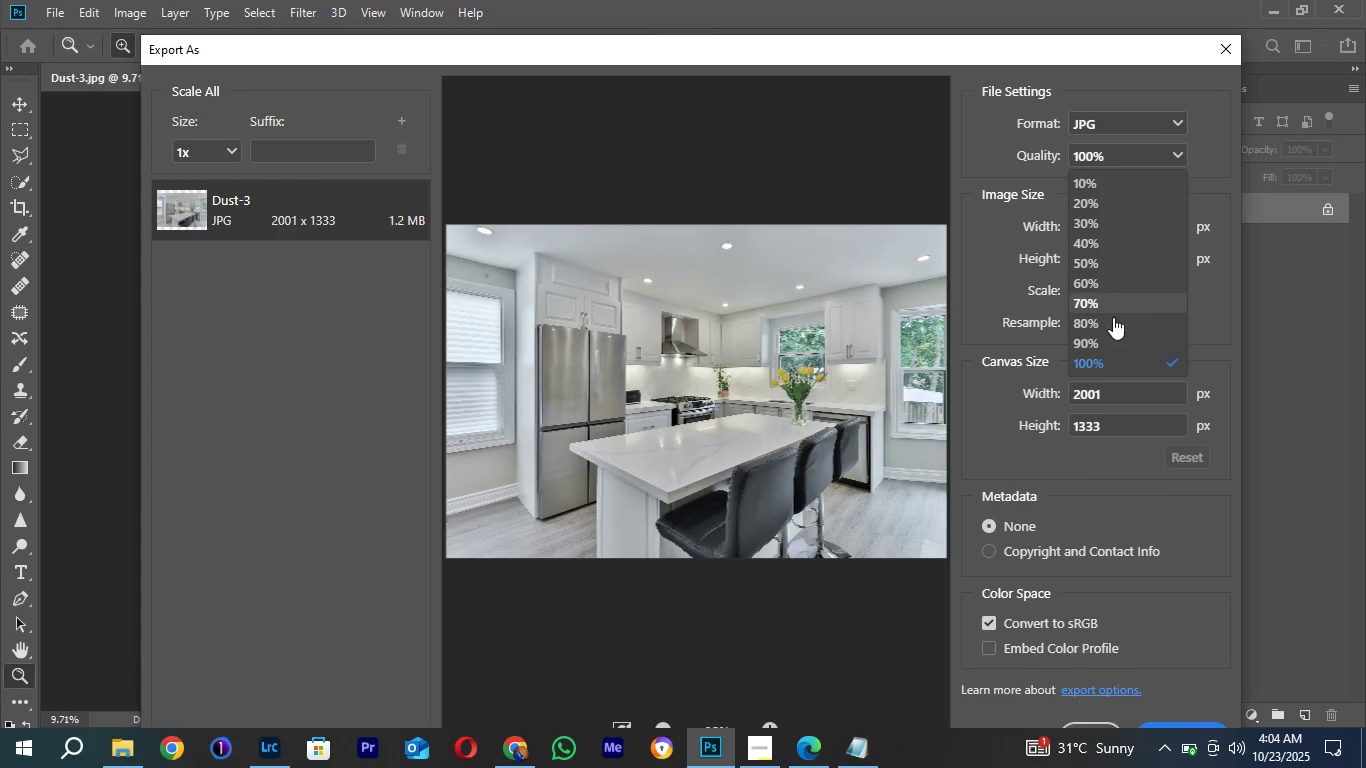 
left_click([1098, 322])
 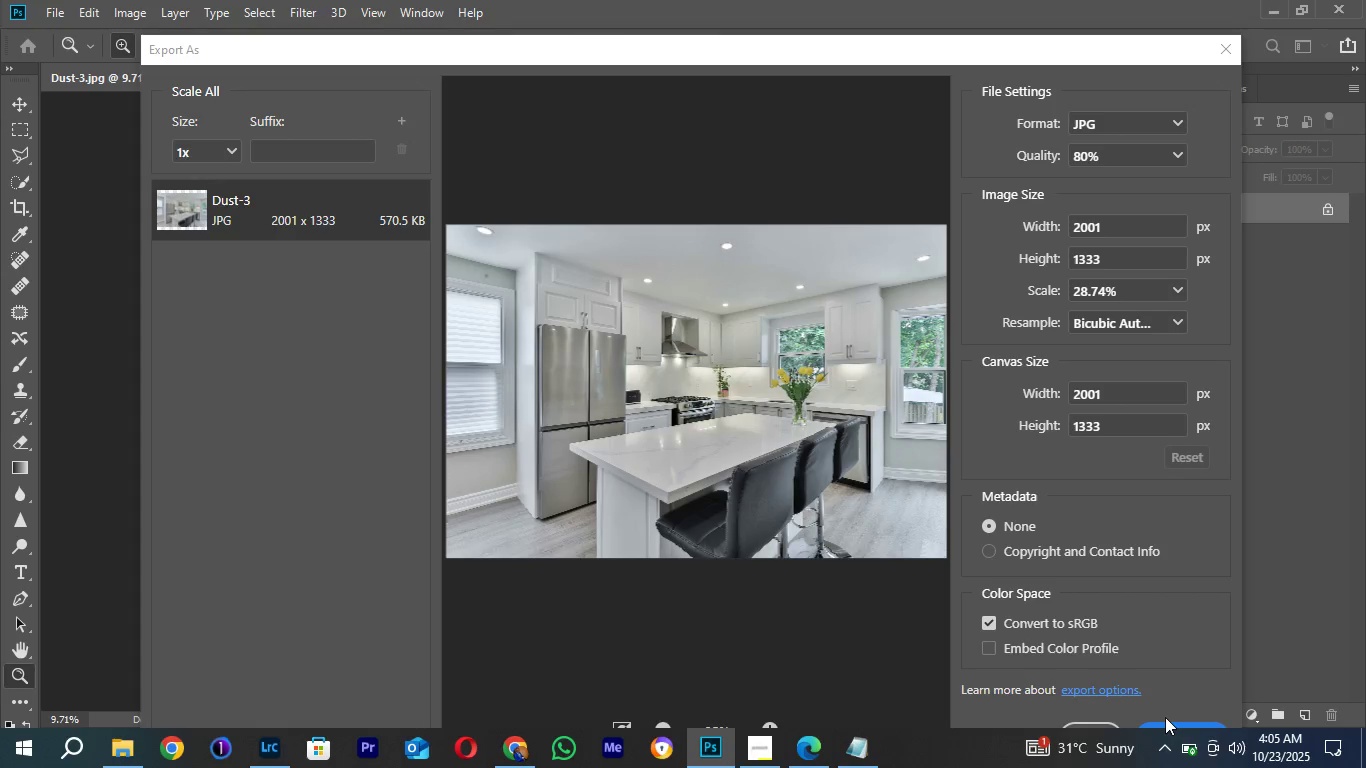 
wait(5.48)
 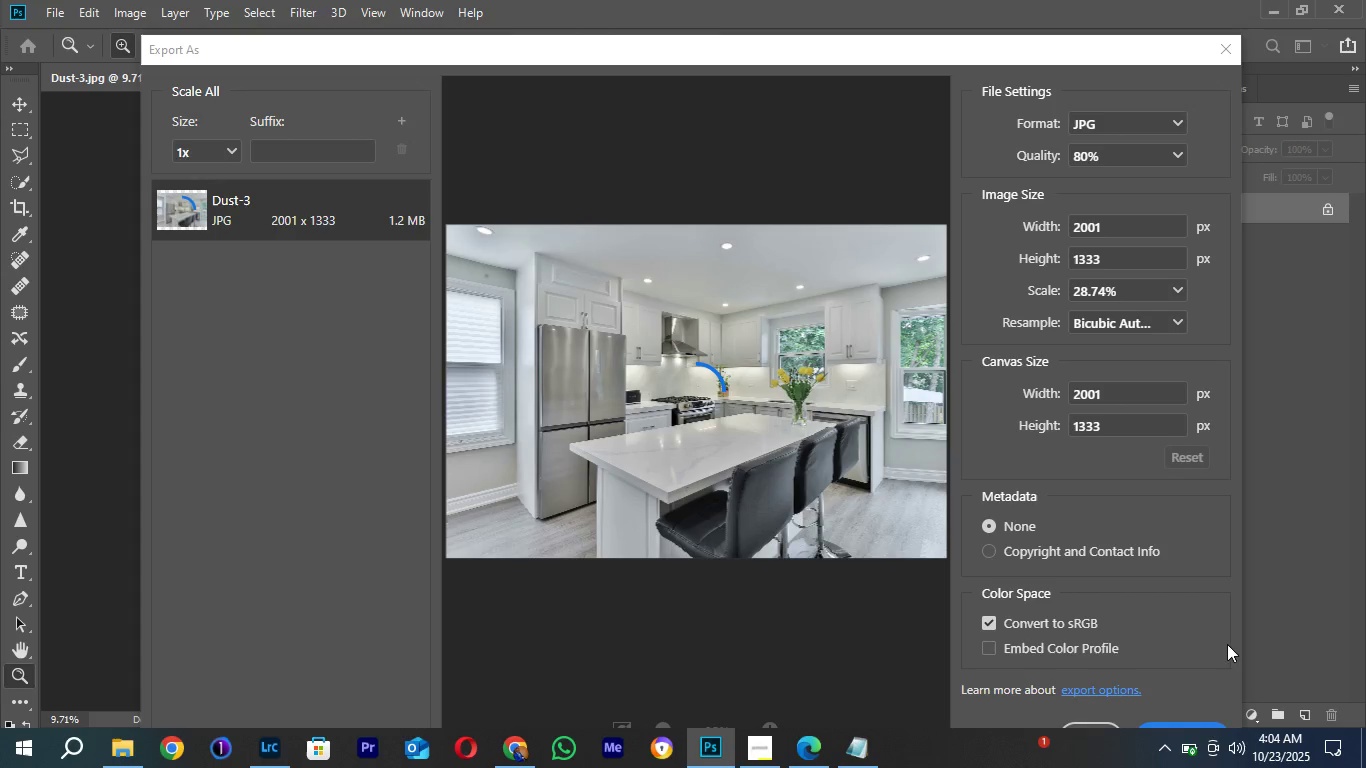 
left_click([1164, 723])
 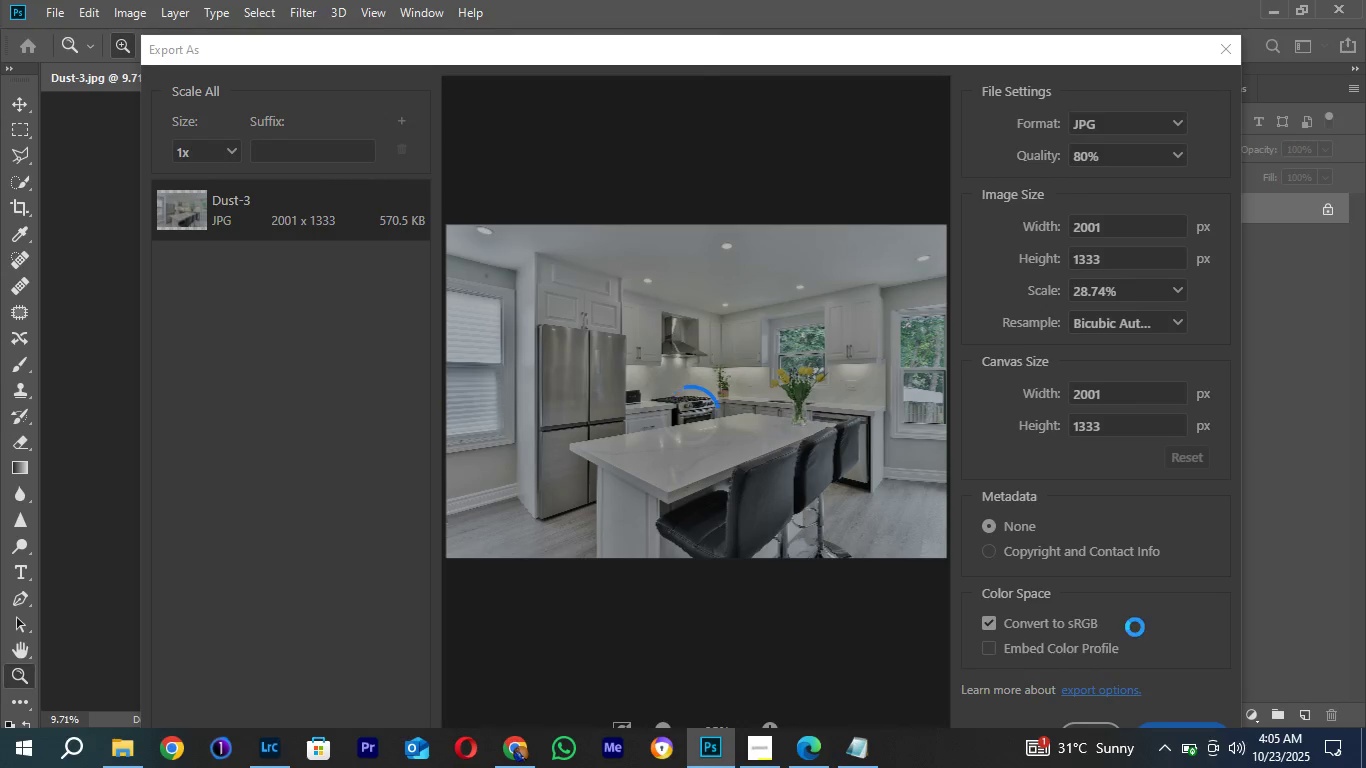 
wait(9.78)
 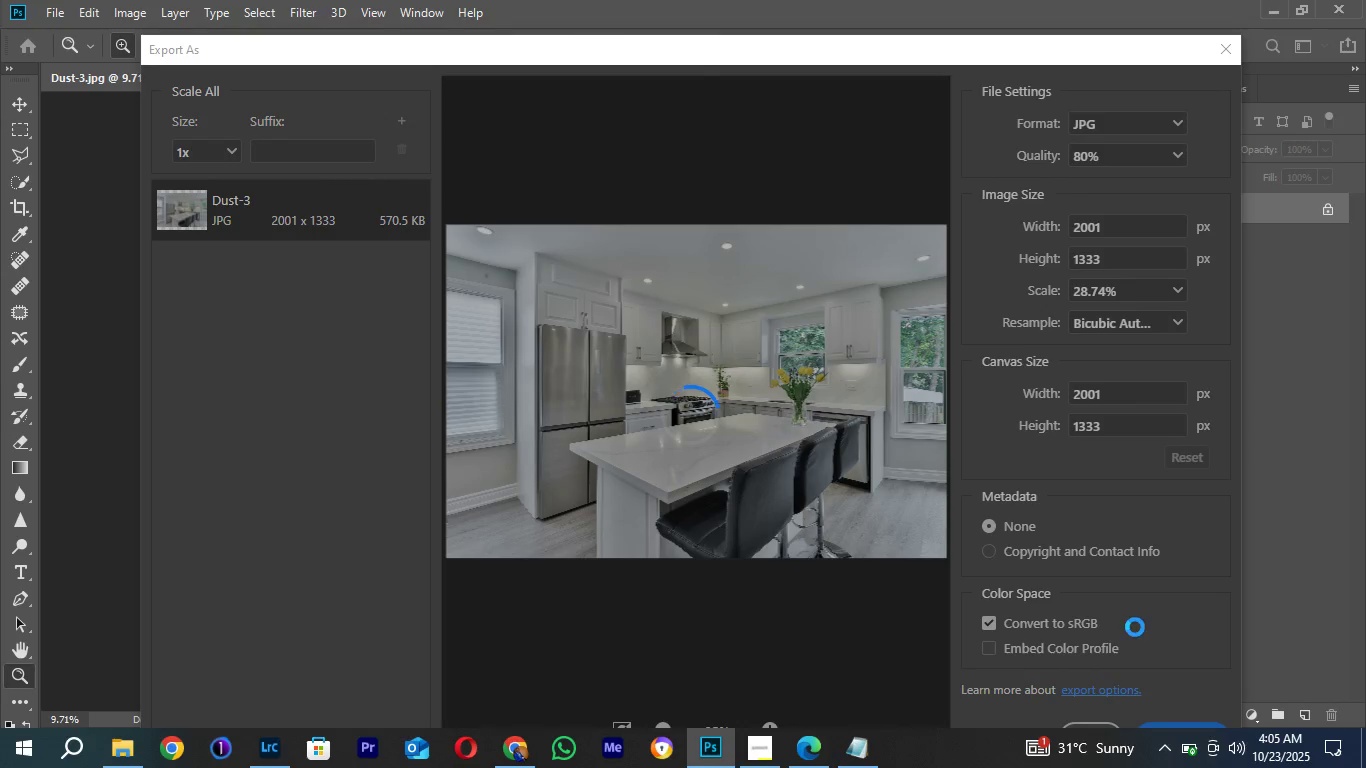 
left_click([365, 173])
 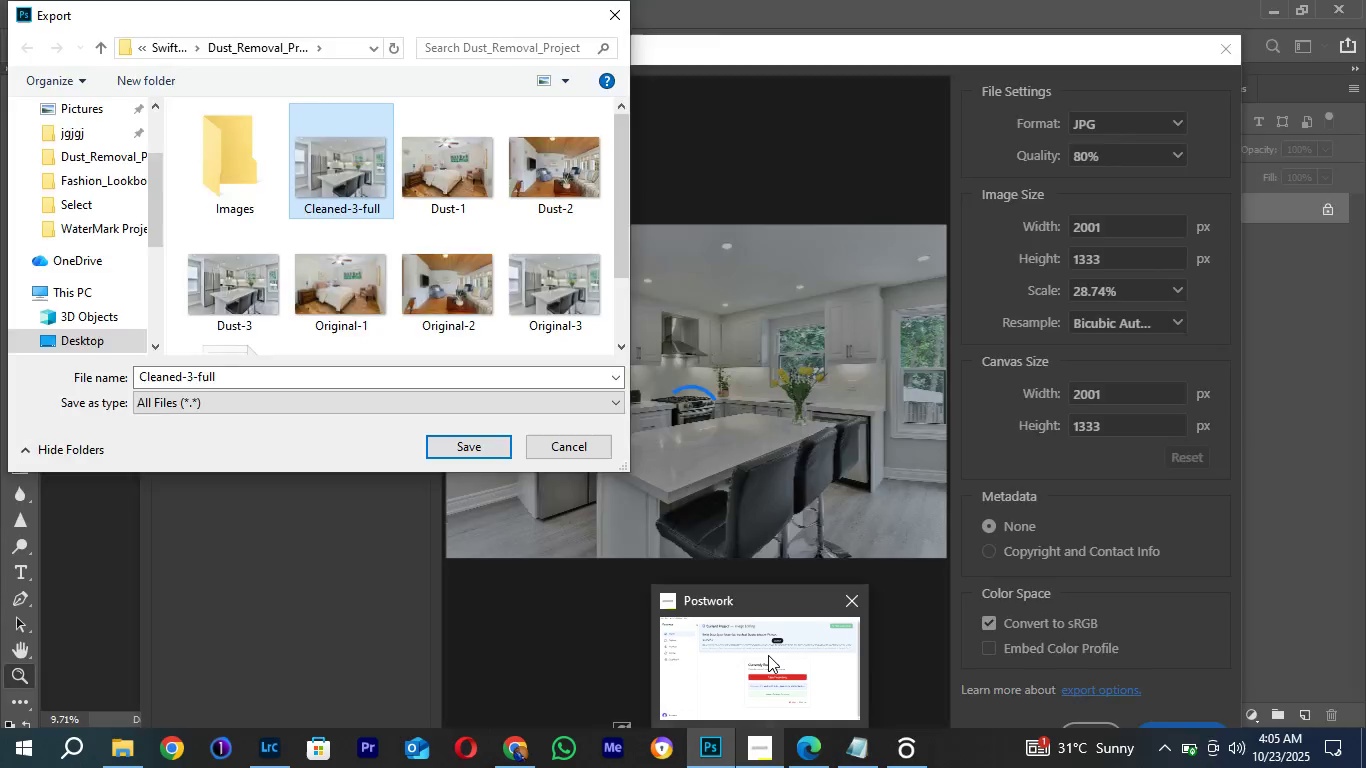 
left_click([768, 655])